 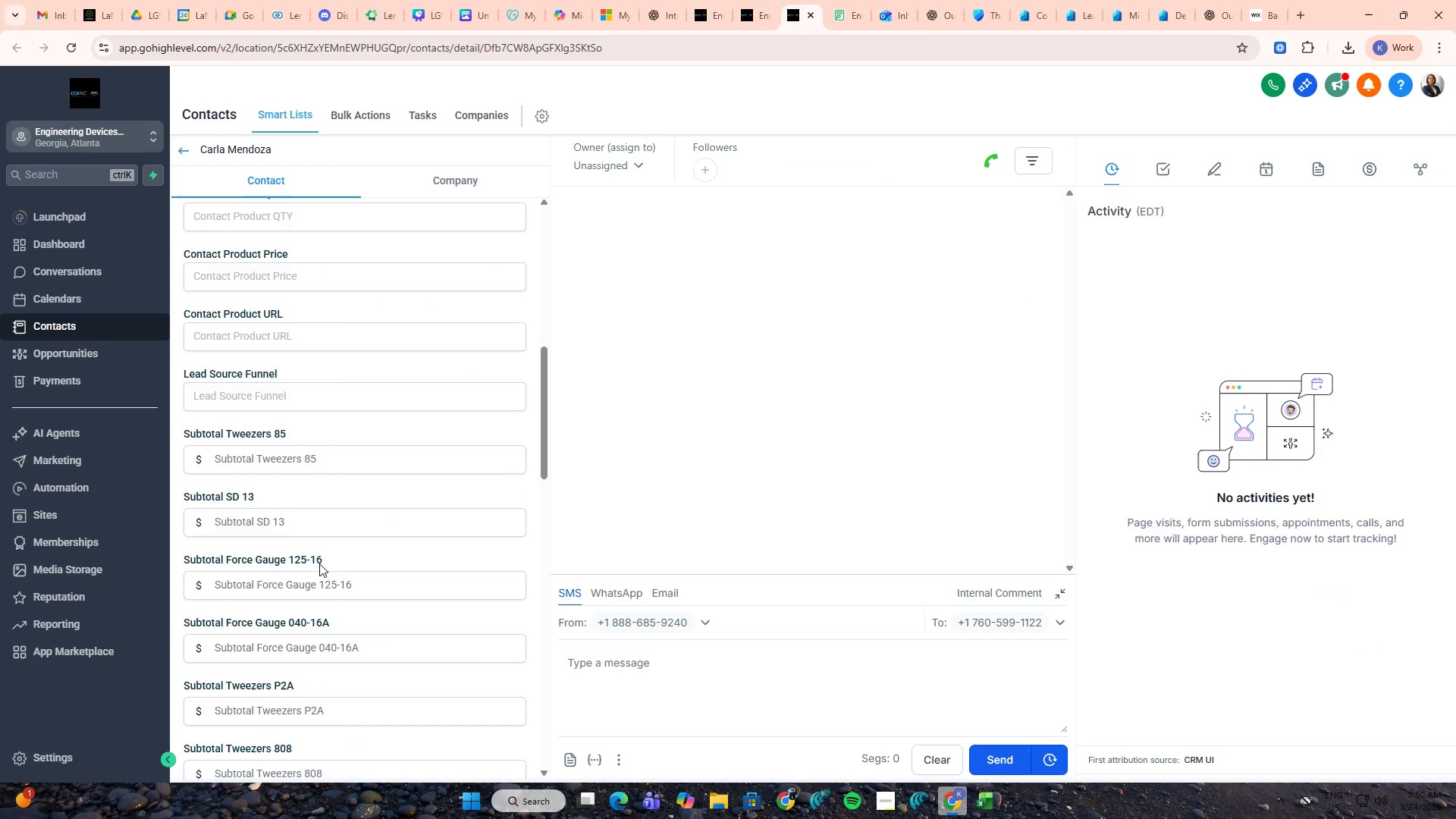 
scroll: coordinate [185, 507], scroll_direction: up, amount: 11.0
 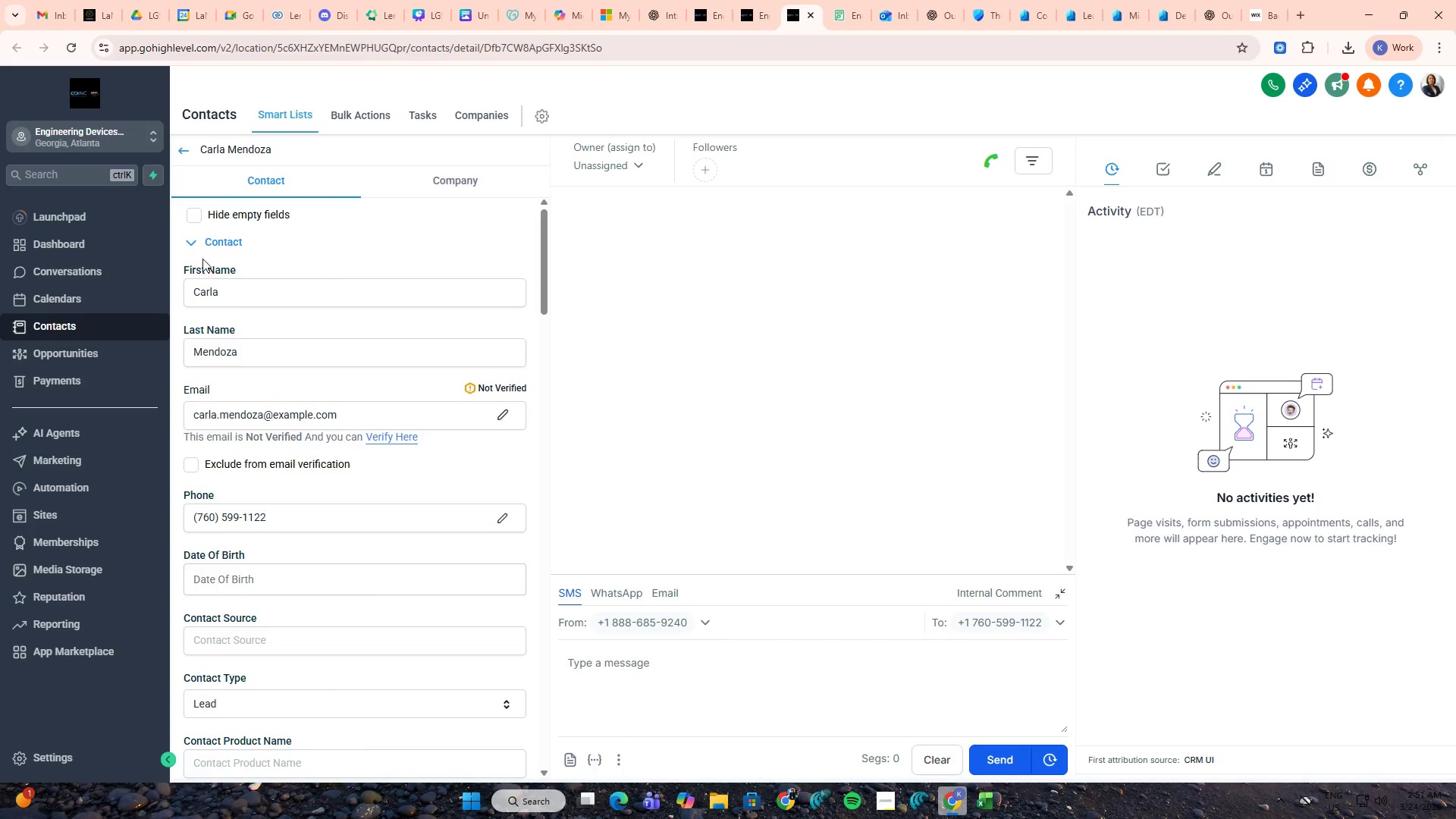 
left_click([195, 242])
 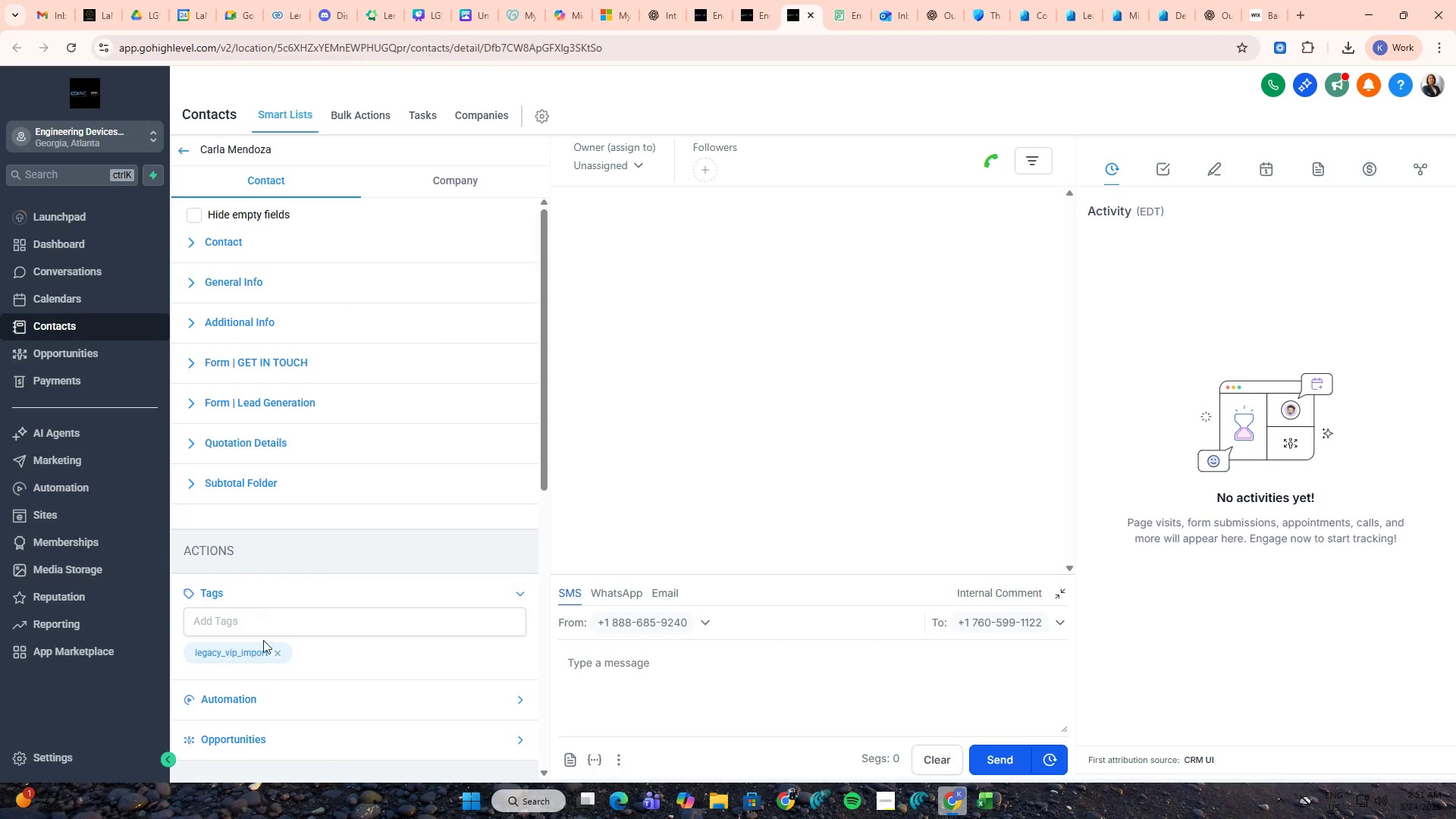 
left_click([291, 623])
 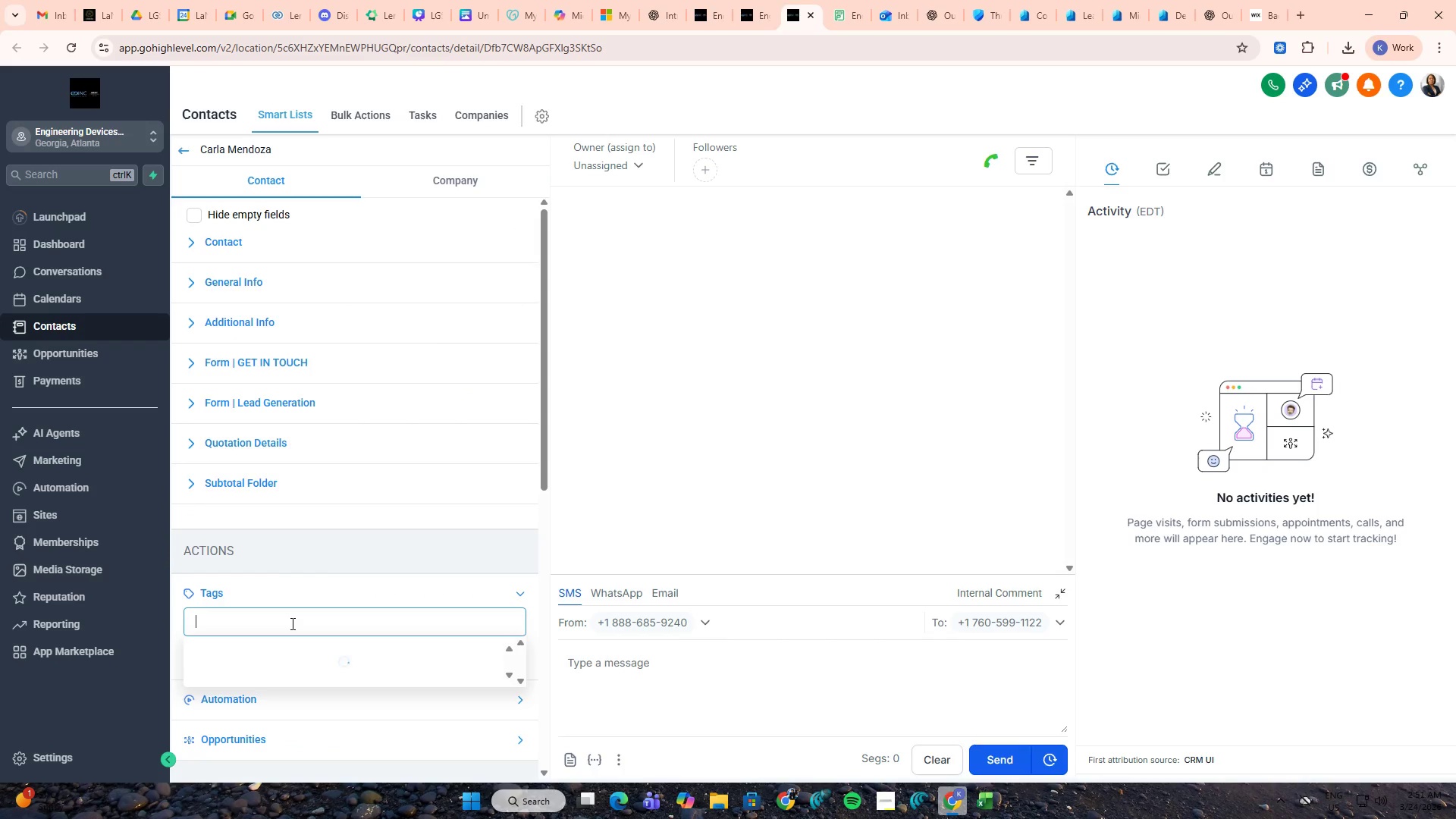 
key(Control+V)
 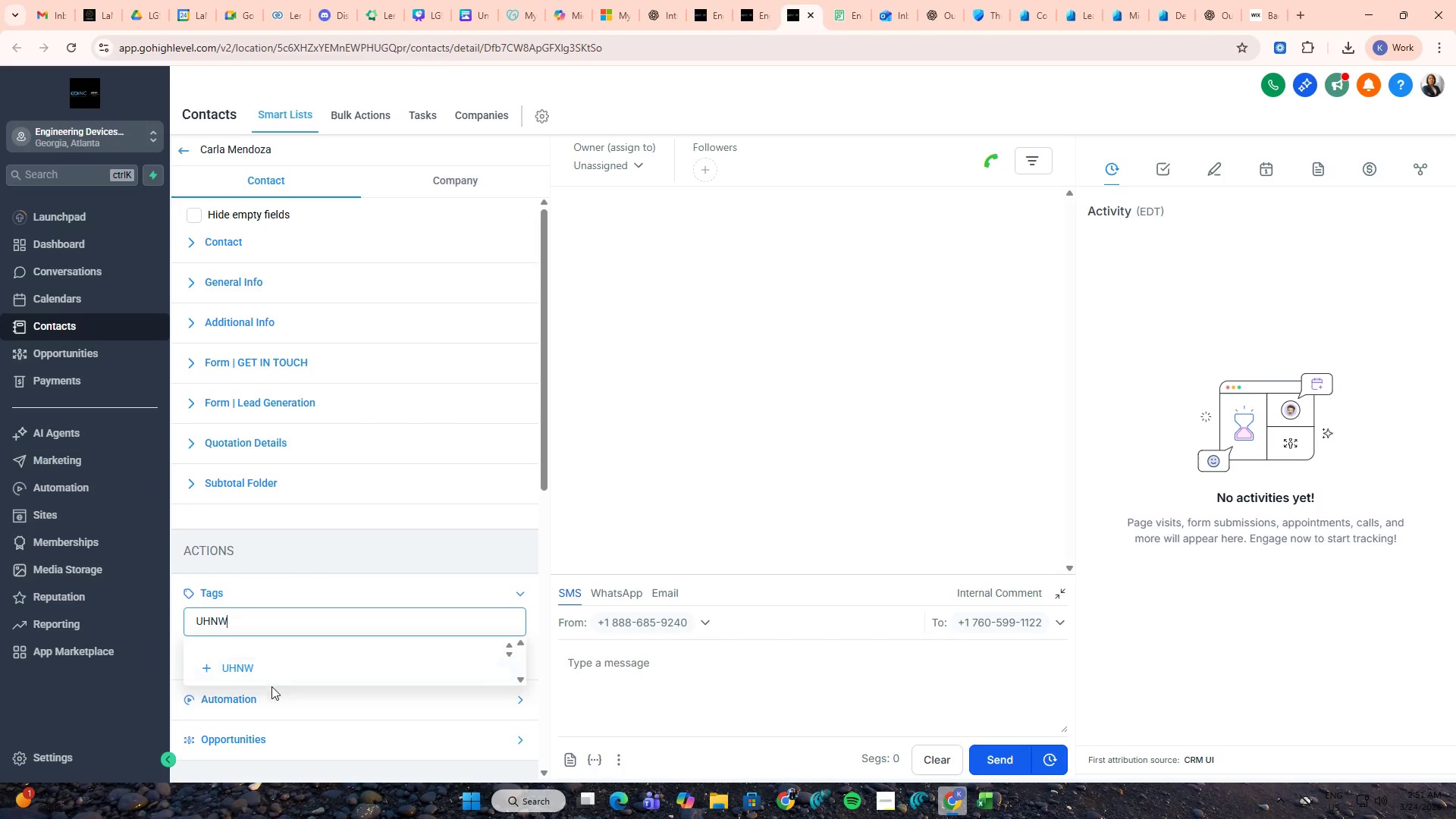 
left_click([273, 667])
 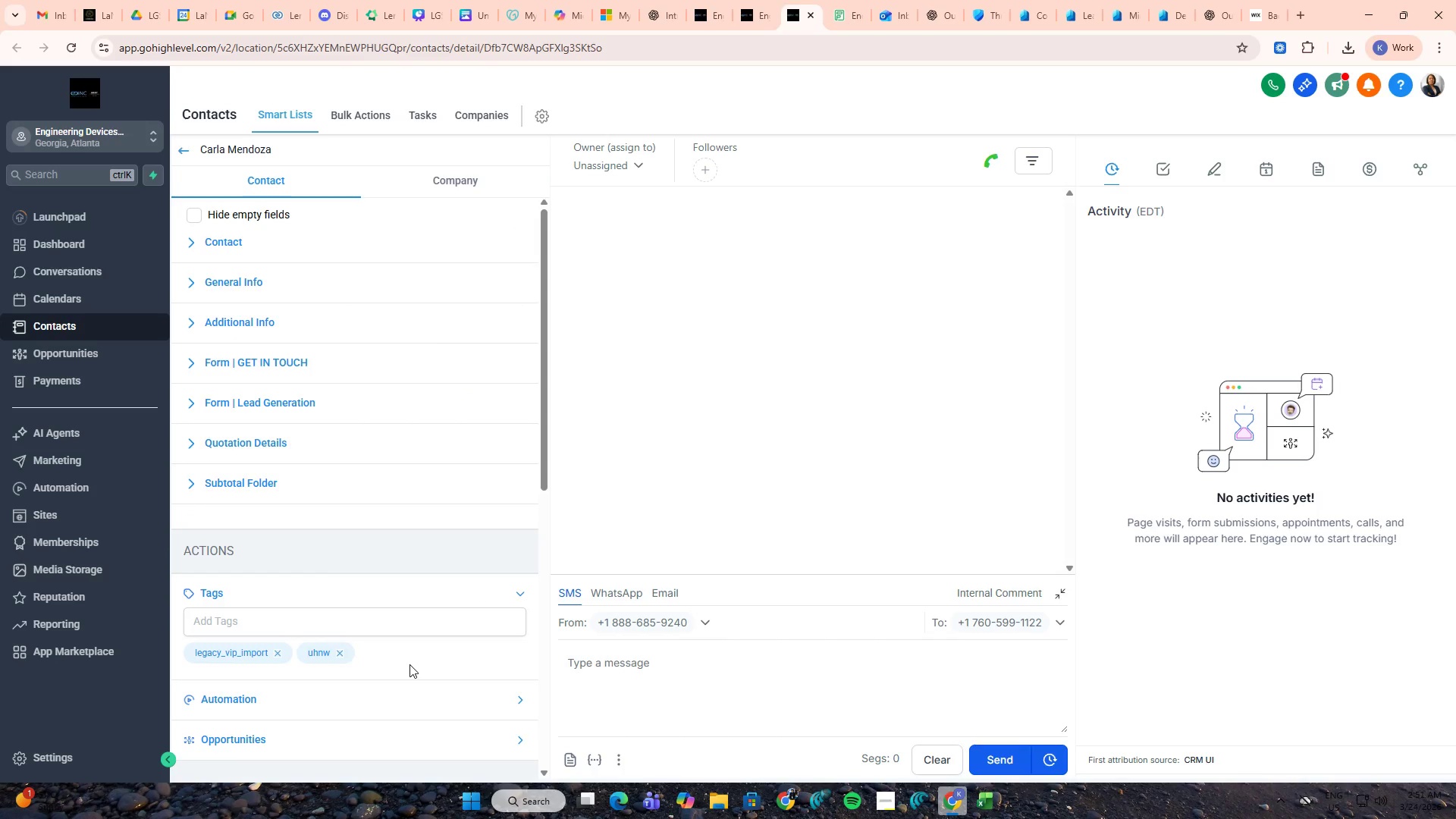 
key(Alt+AltLeft)
 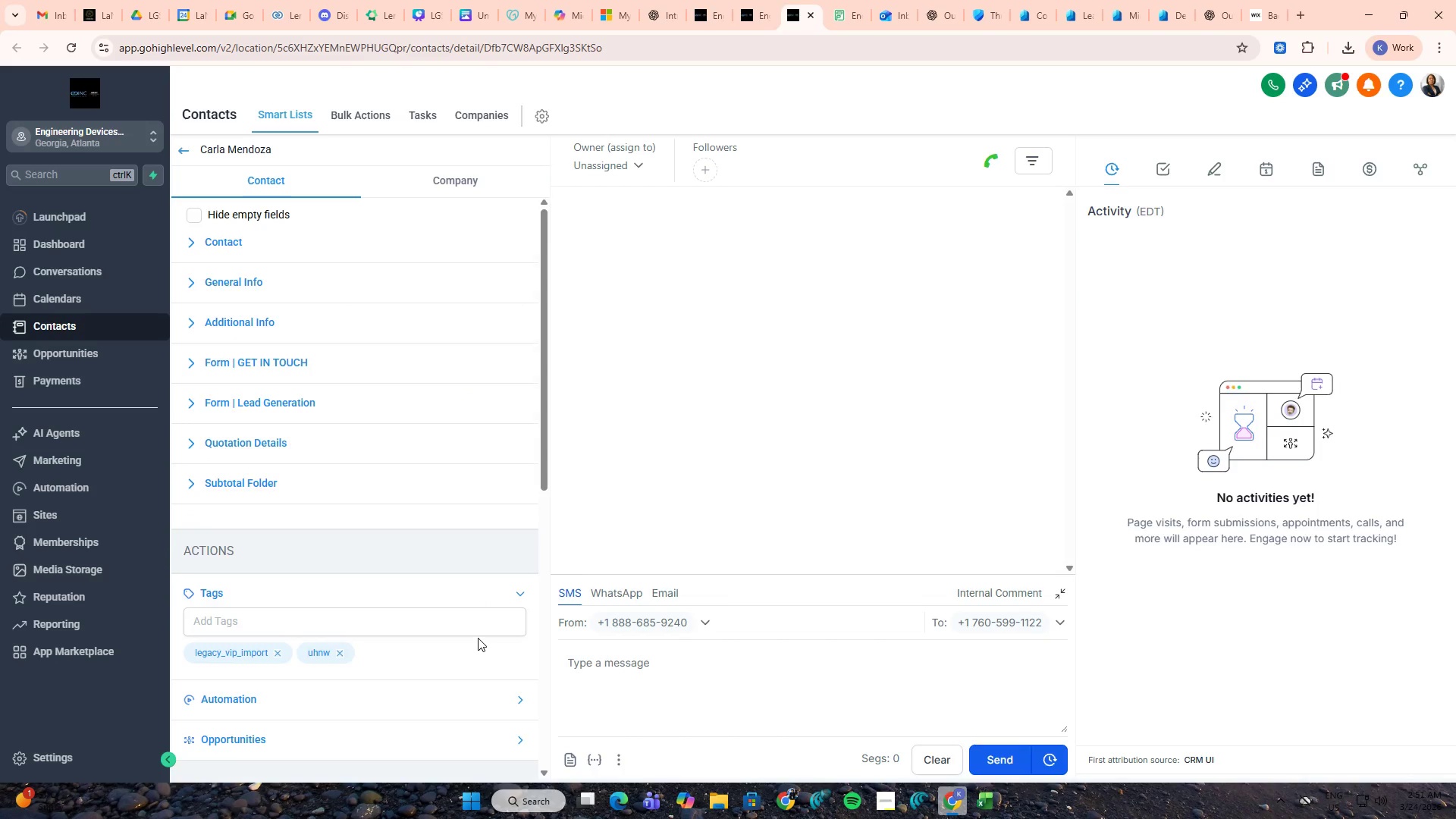 
key(Alt+Tab)